 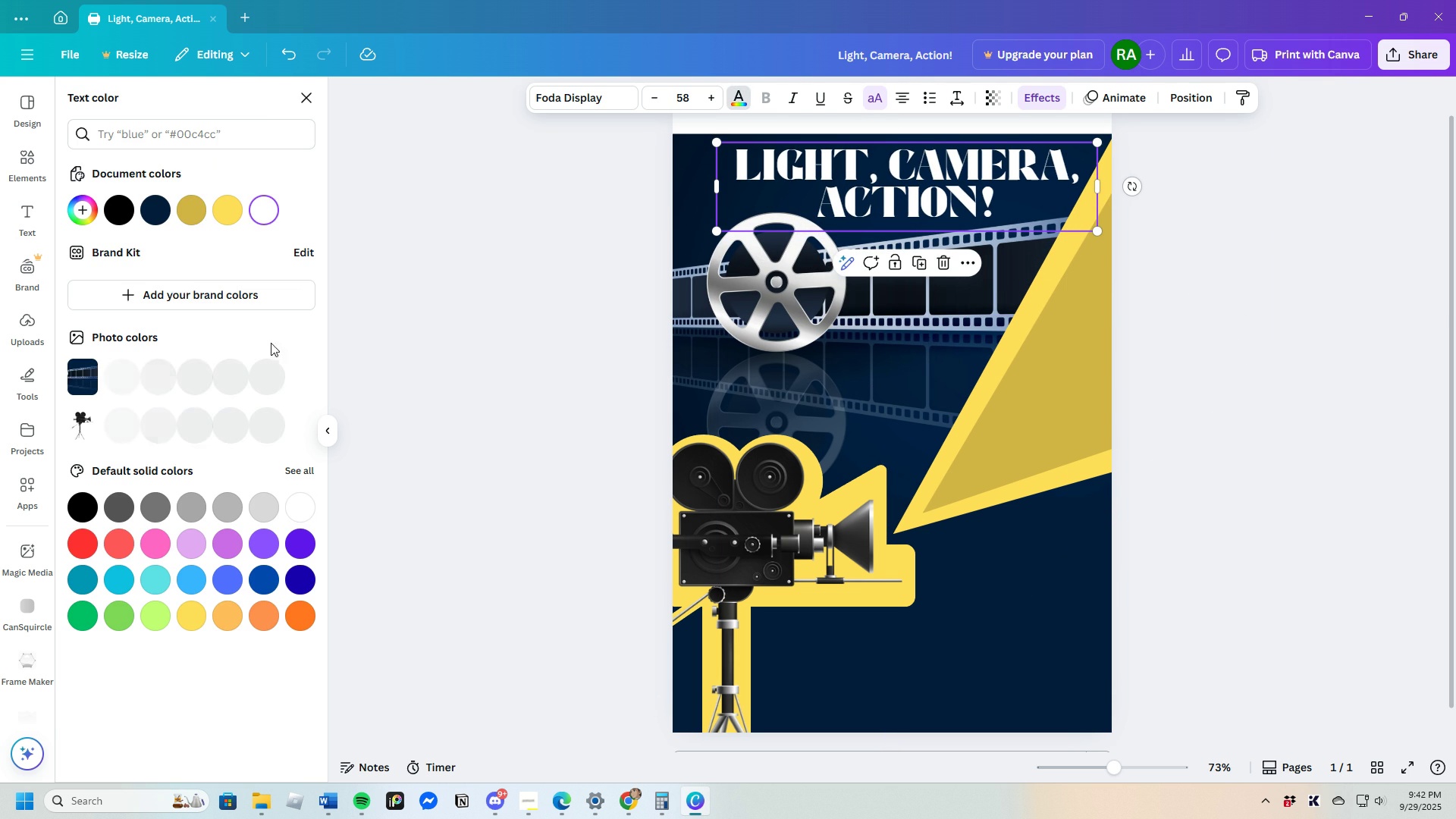 
left_click([199, 213])
 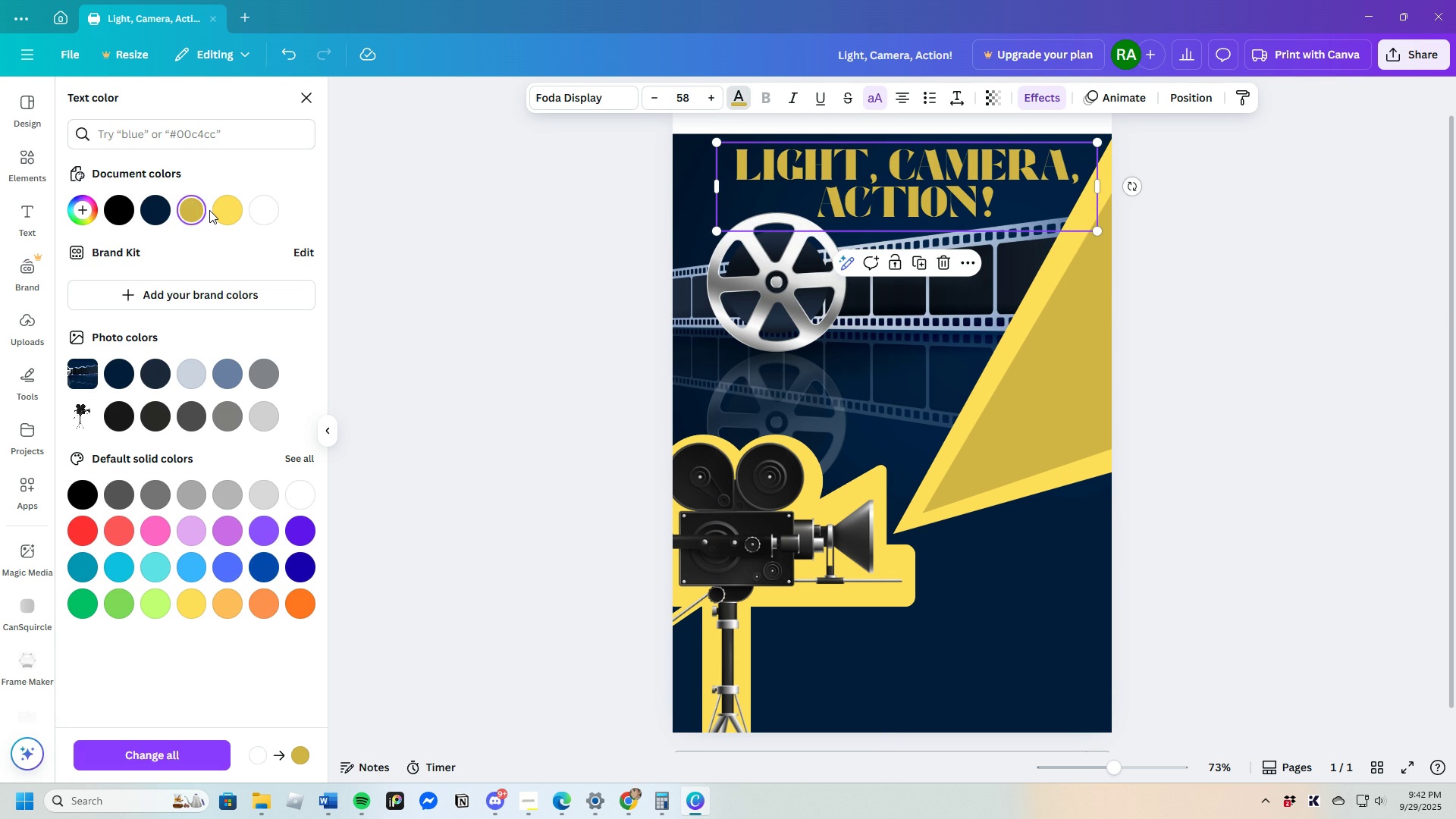 
left_click([209, 210])
 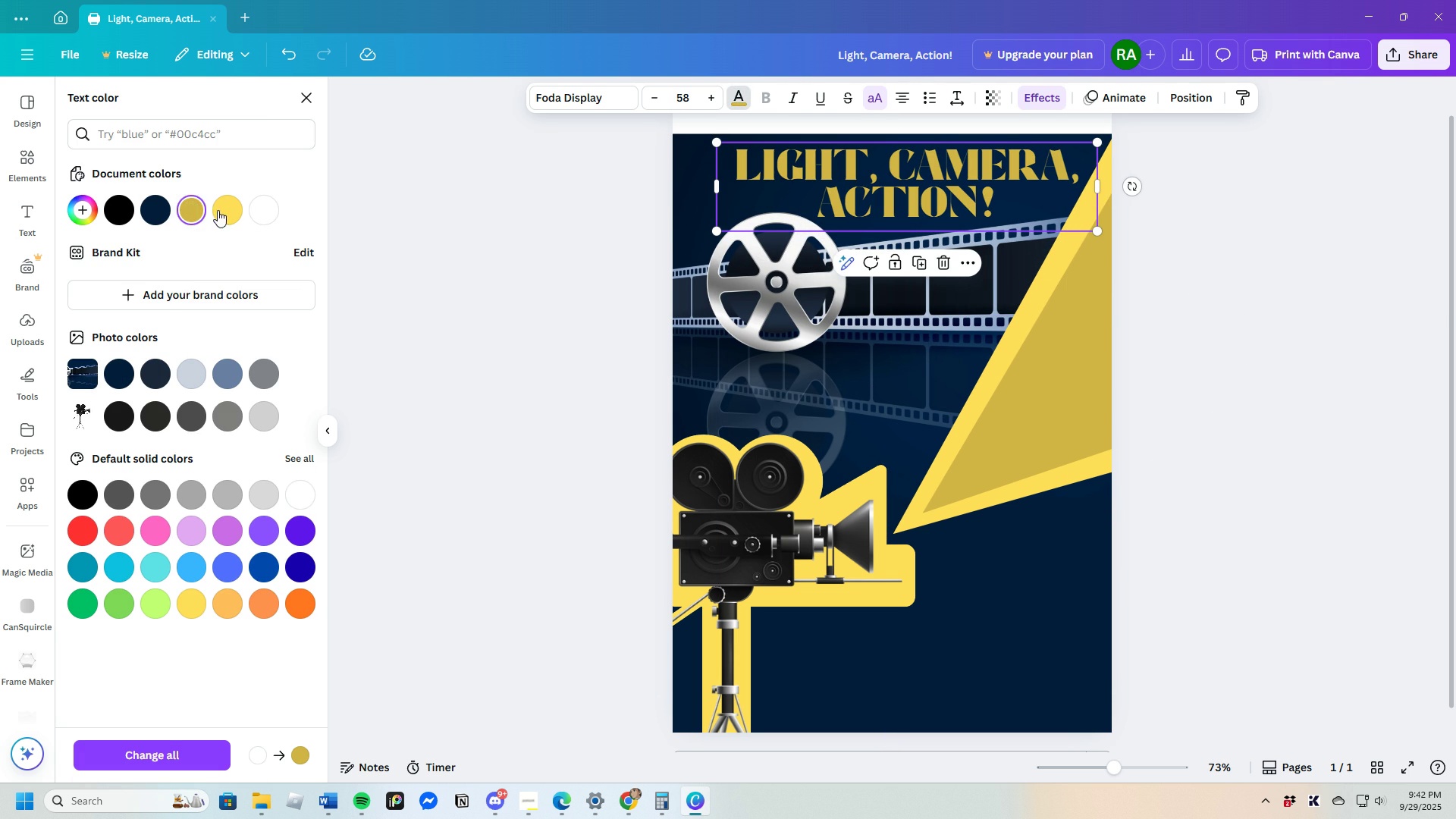 
left_click([224, 210])
 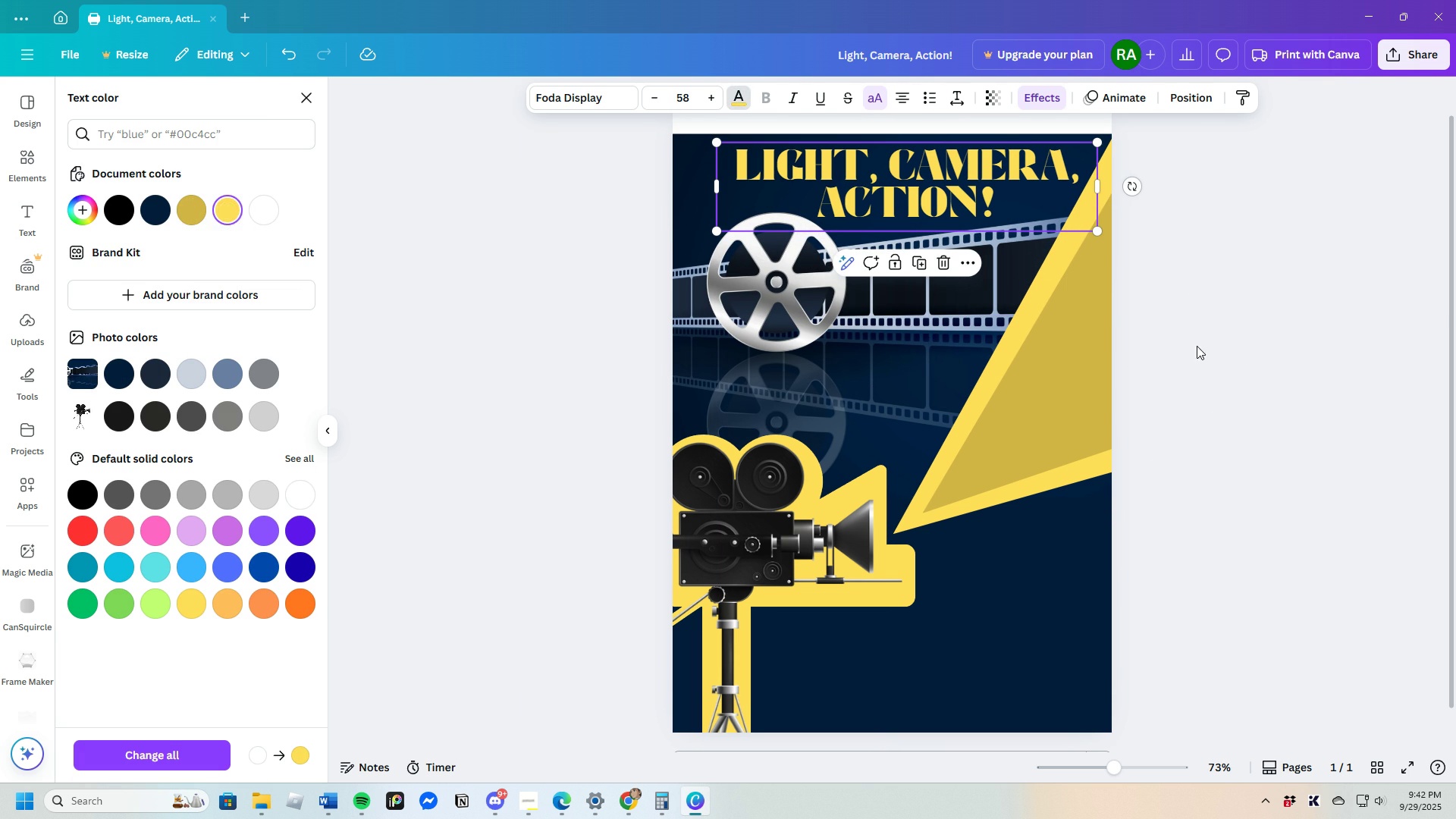 
left_click([1206, 343])
 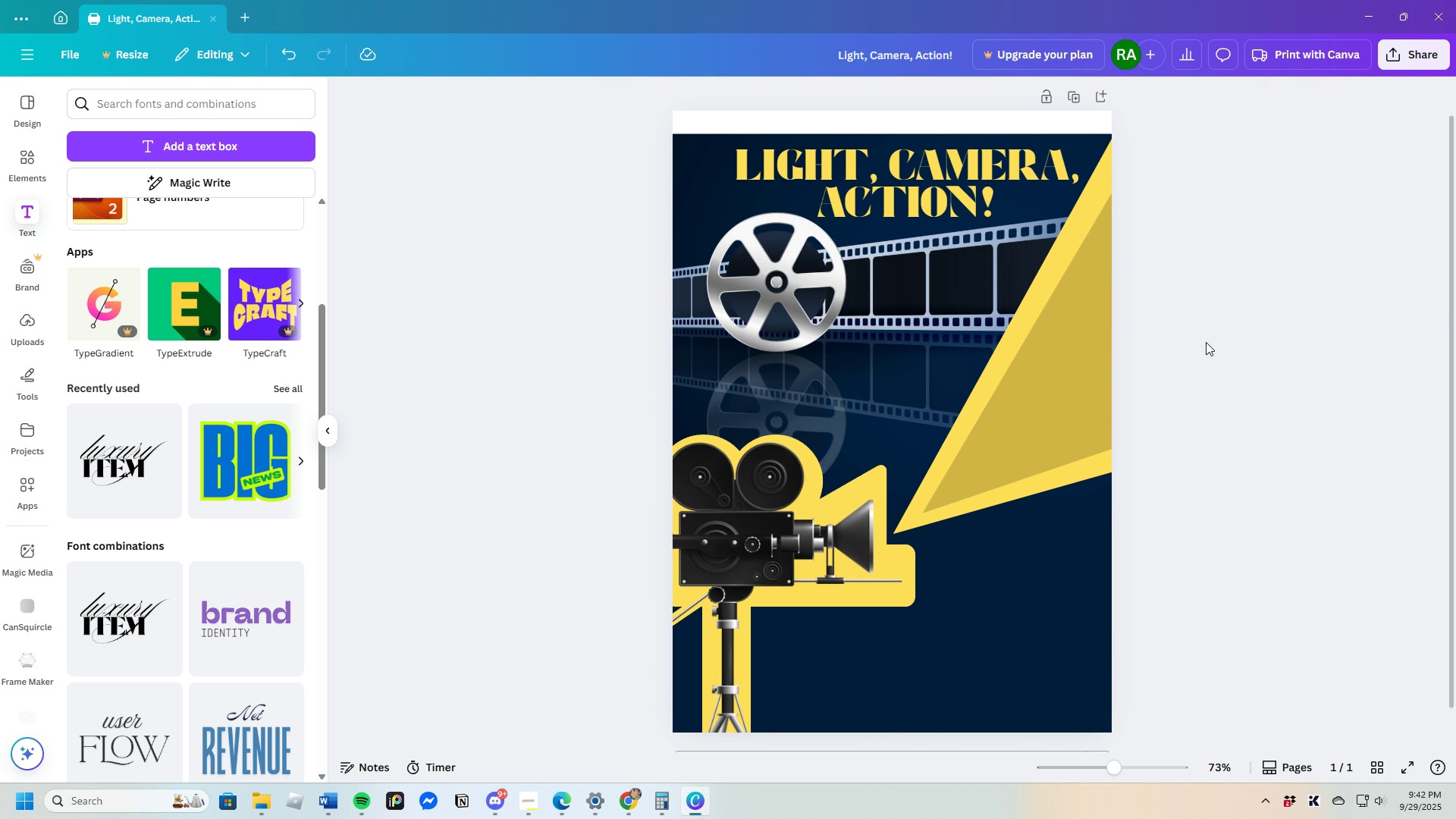 
left_click([1206, 342])
 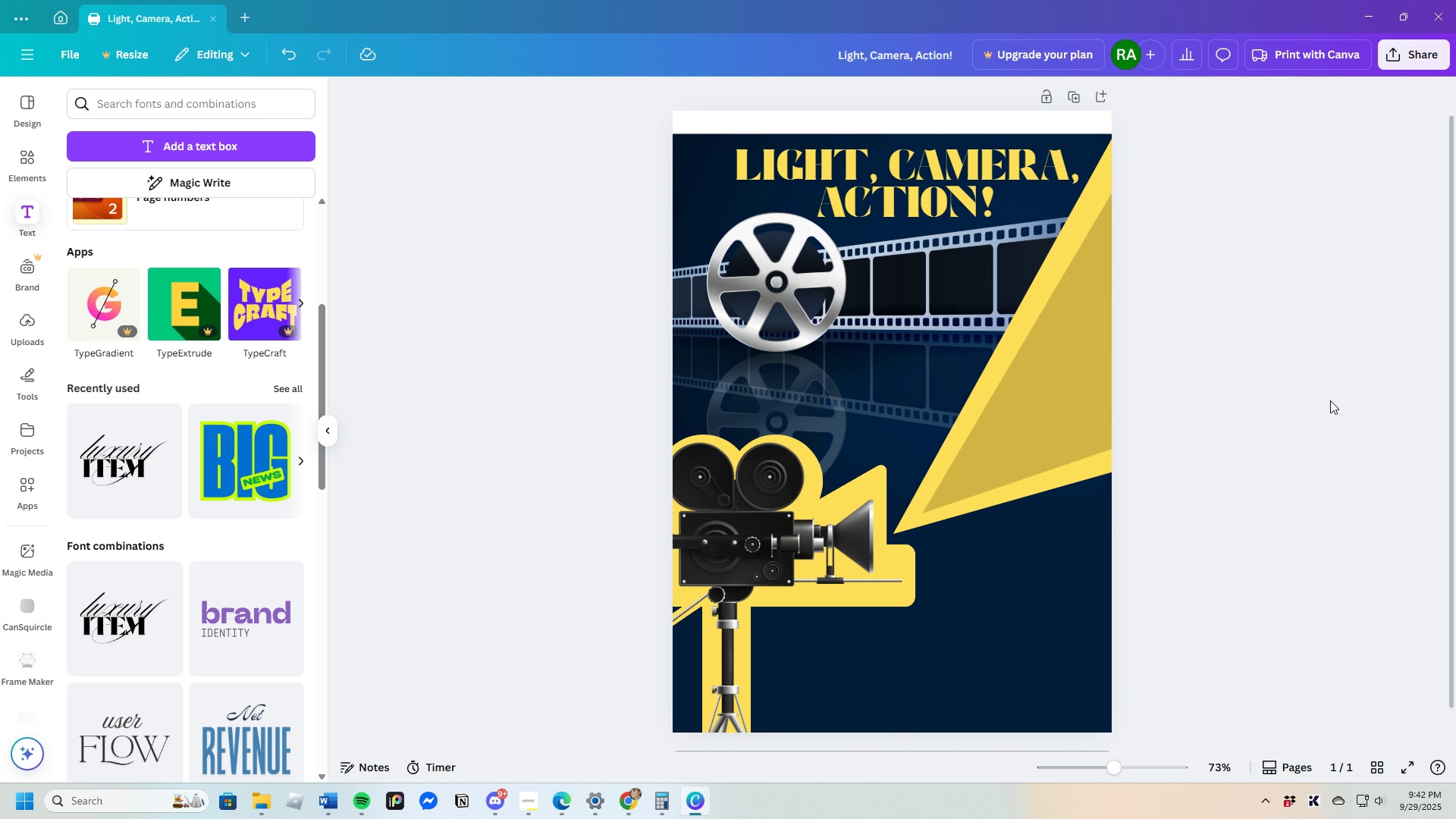 
wait(6.24)
 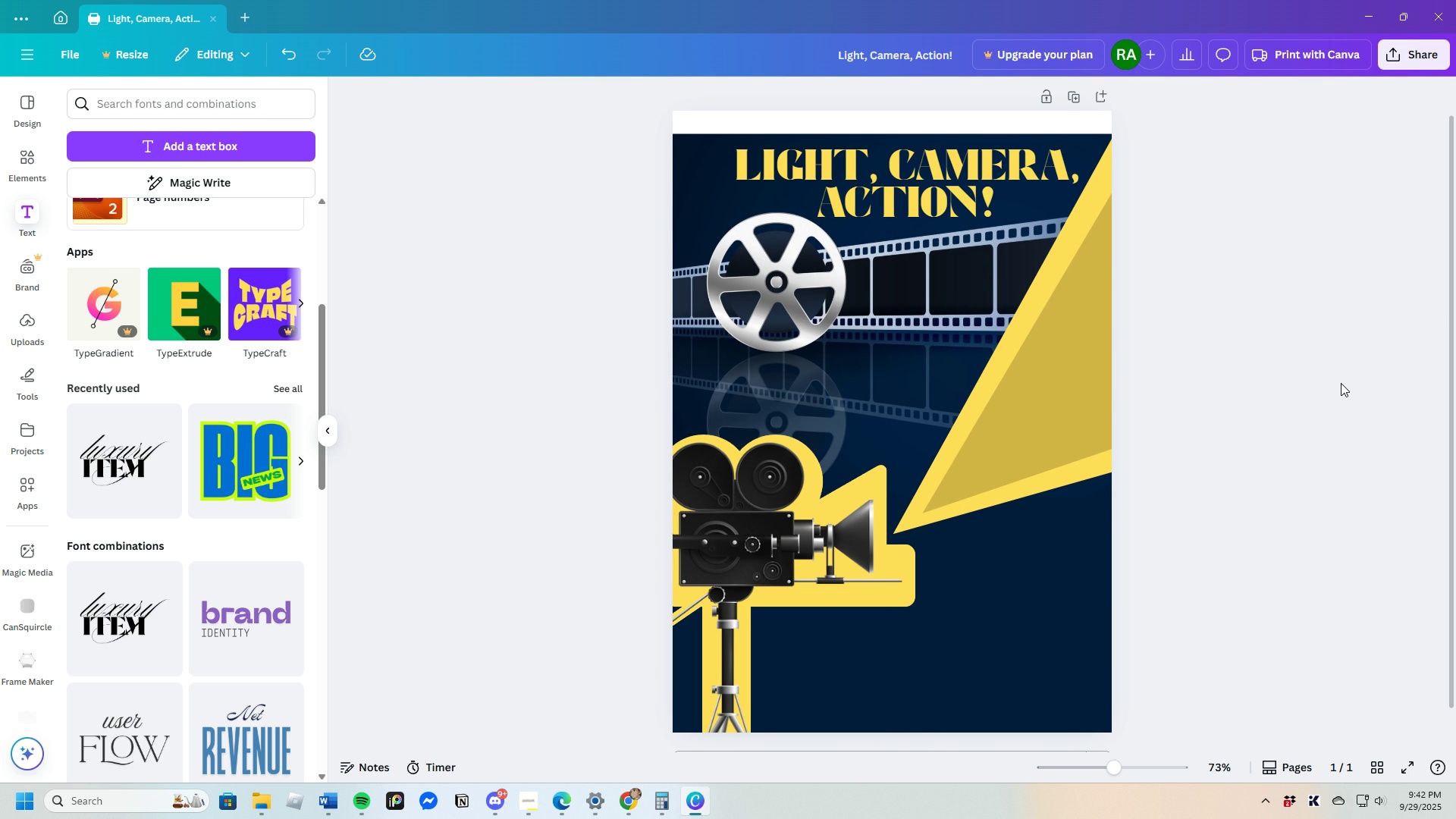 
left_click([967, 196])
 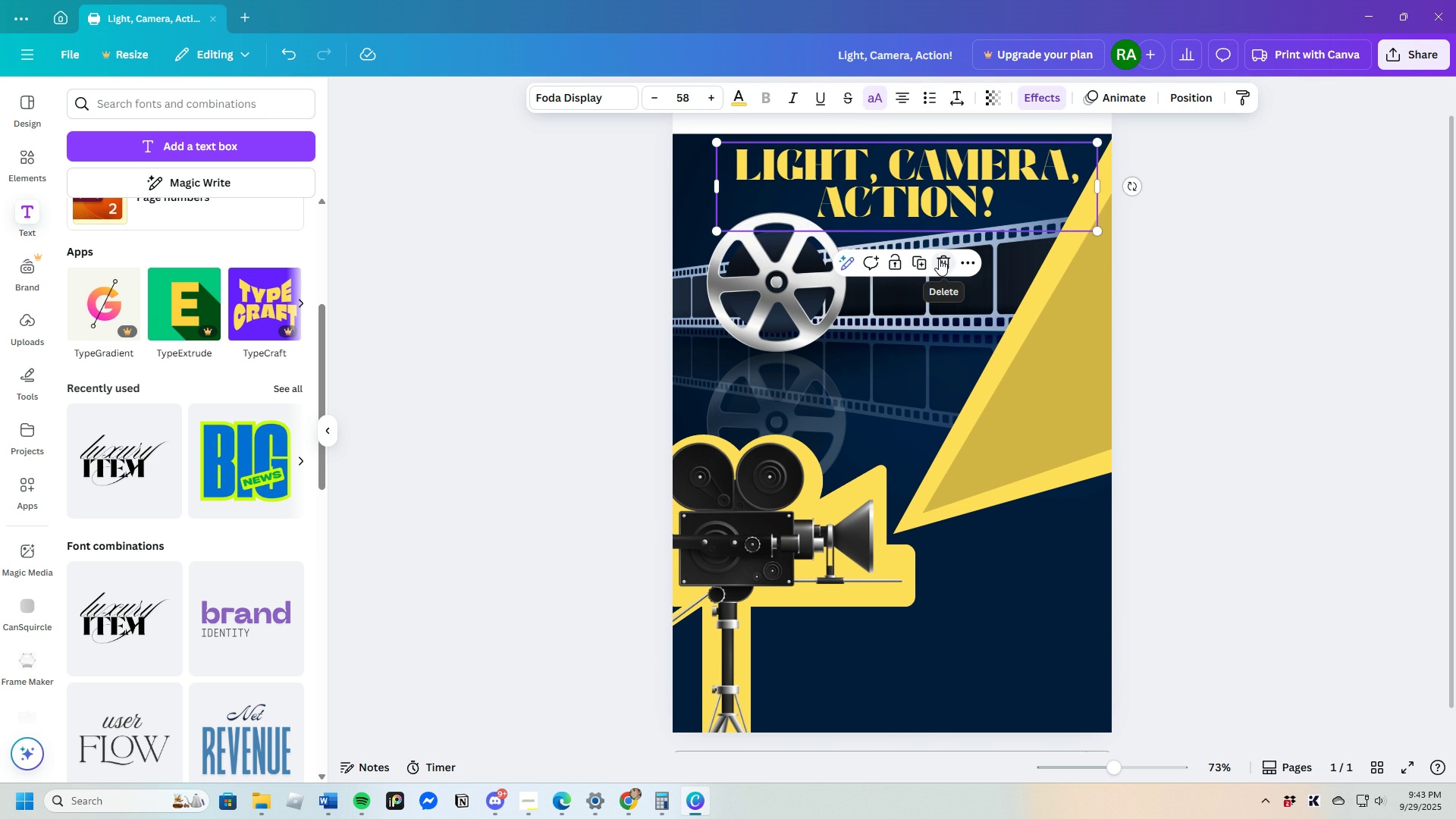 
left_click([939, 259])
 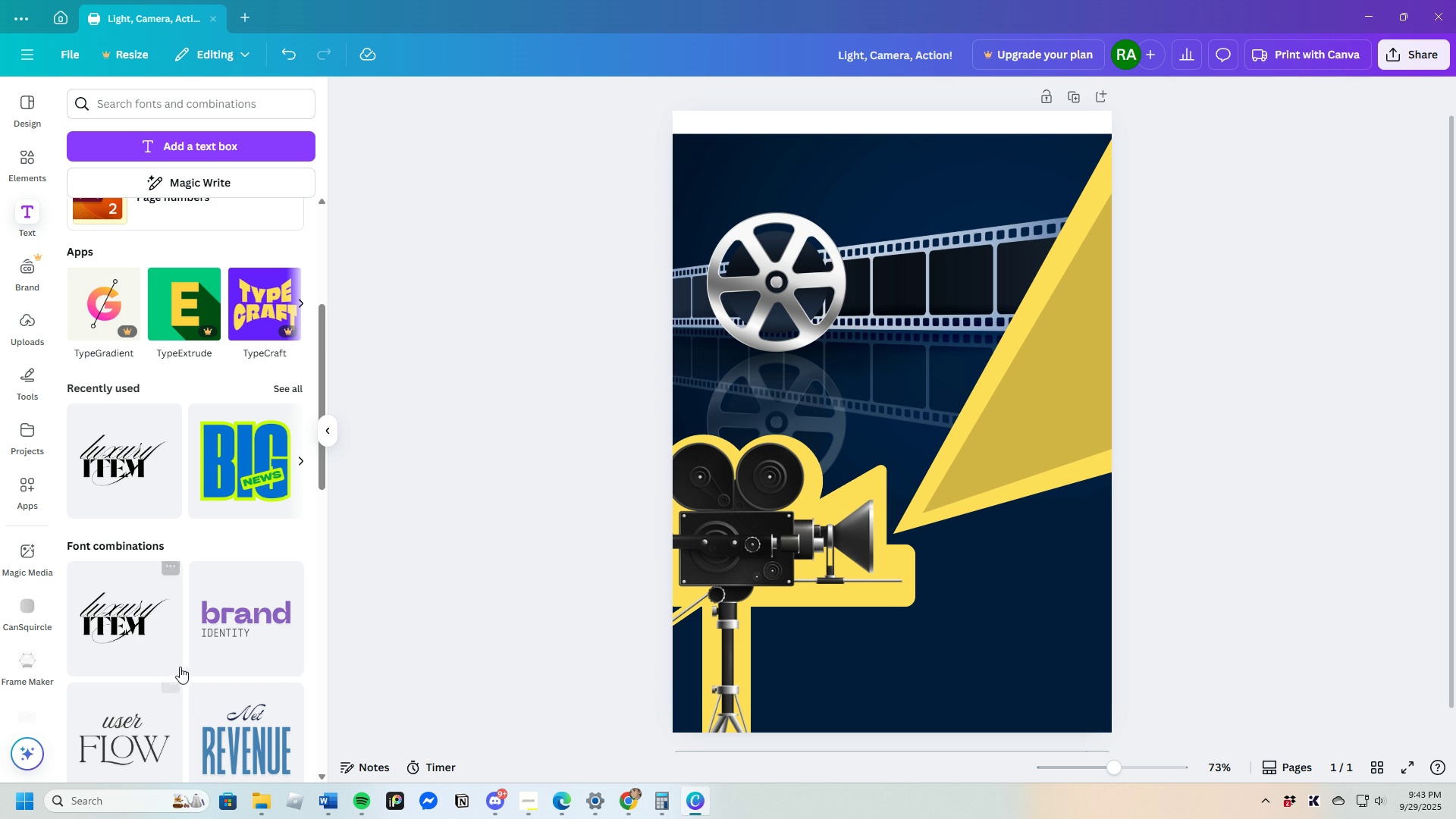 
scroll: coordinate [224, 640], scroll_direction: down, amount: 9.0
 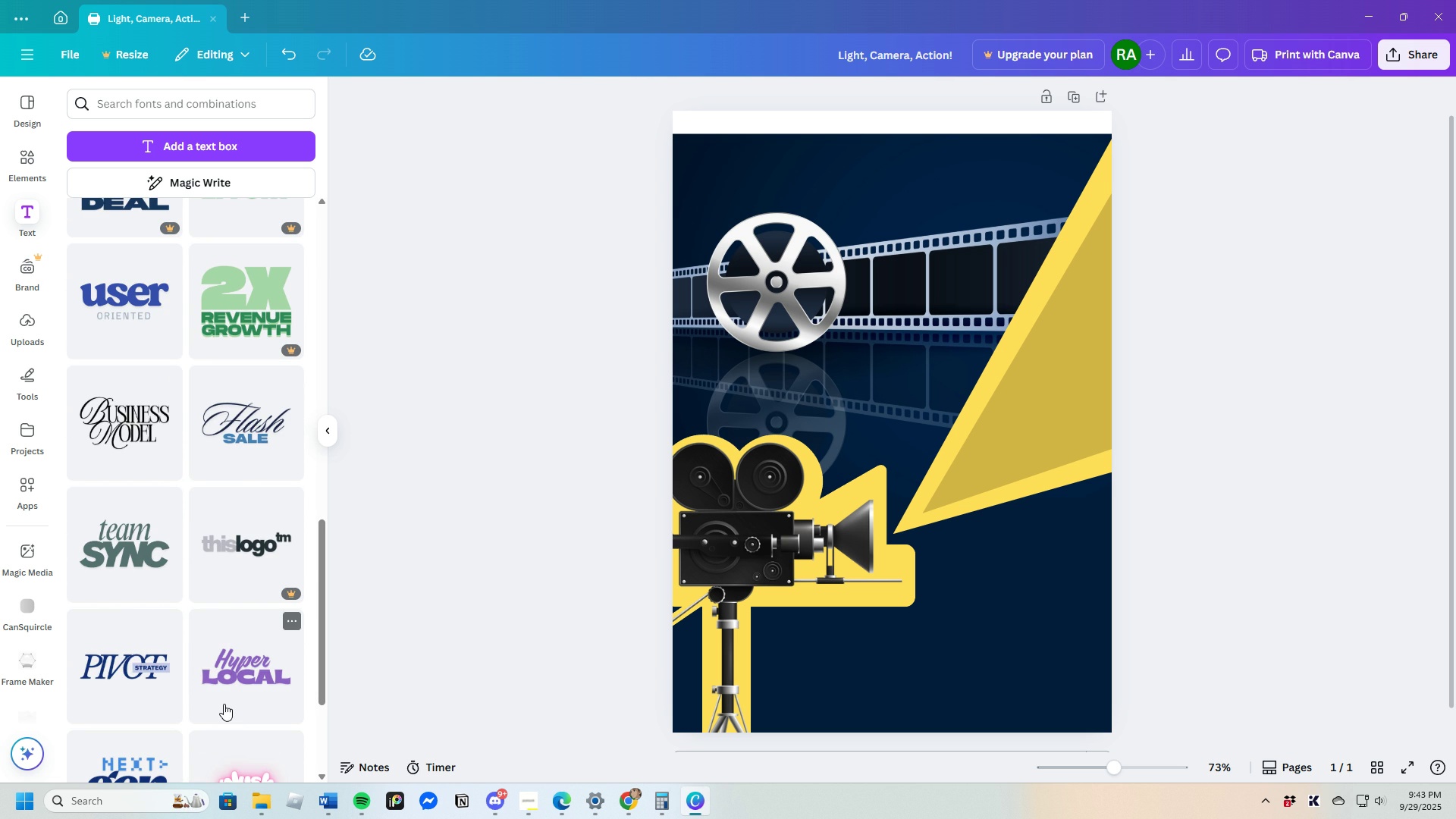 
left_click([225, 685])
 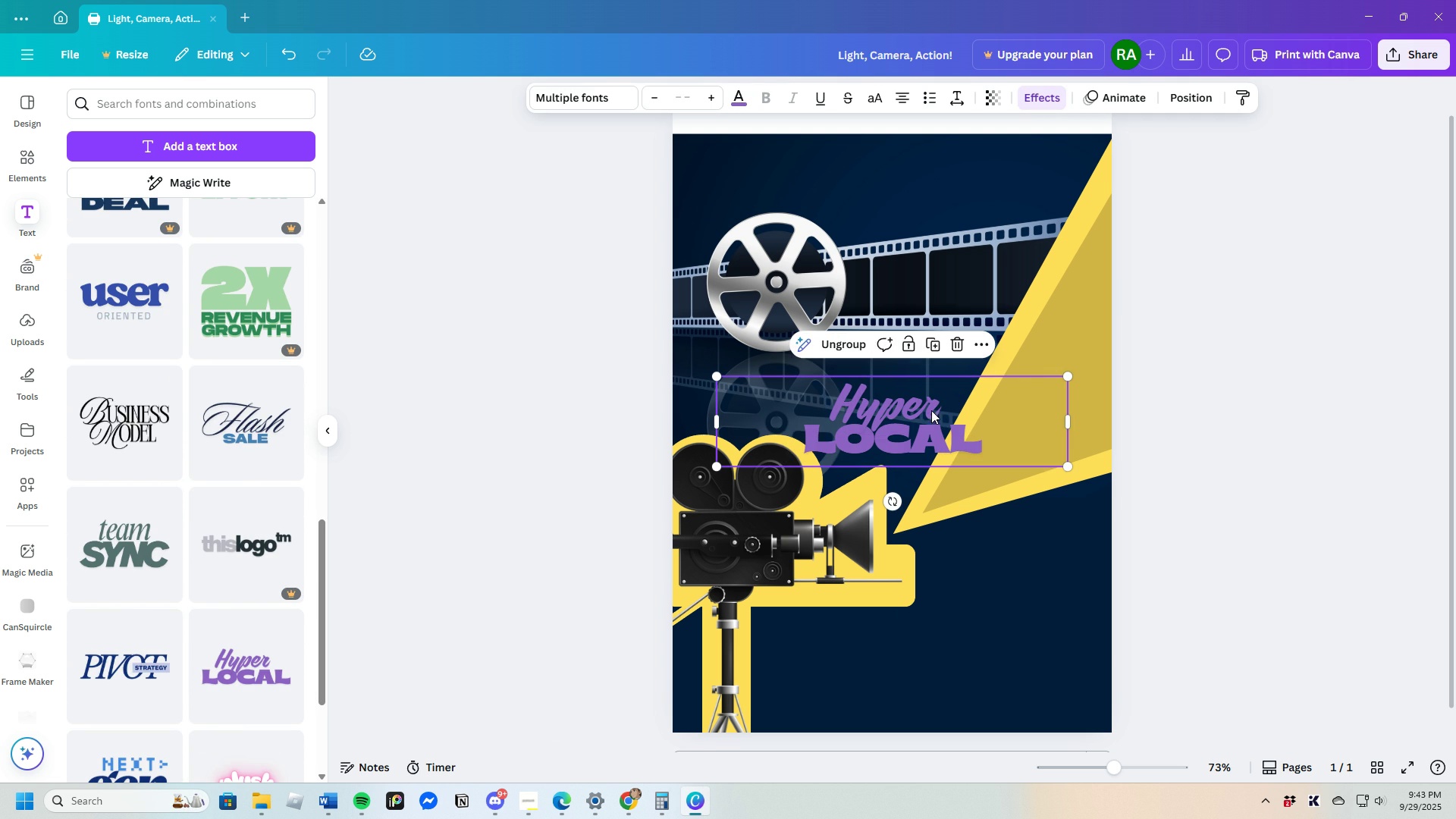 
left_click([930, 407])
 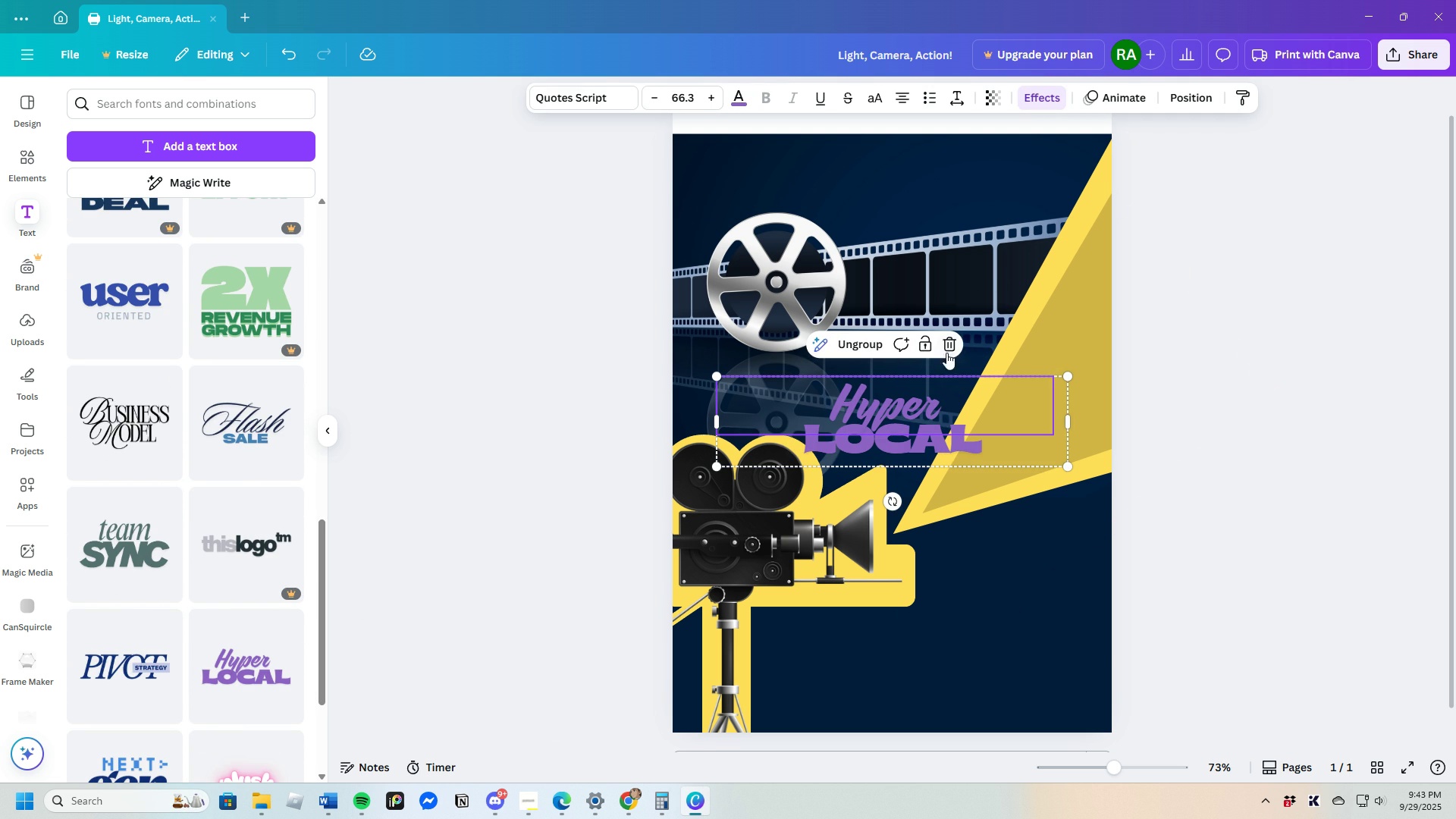 
left_click([946, 351])
 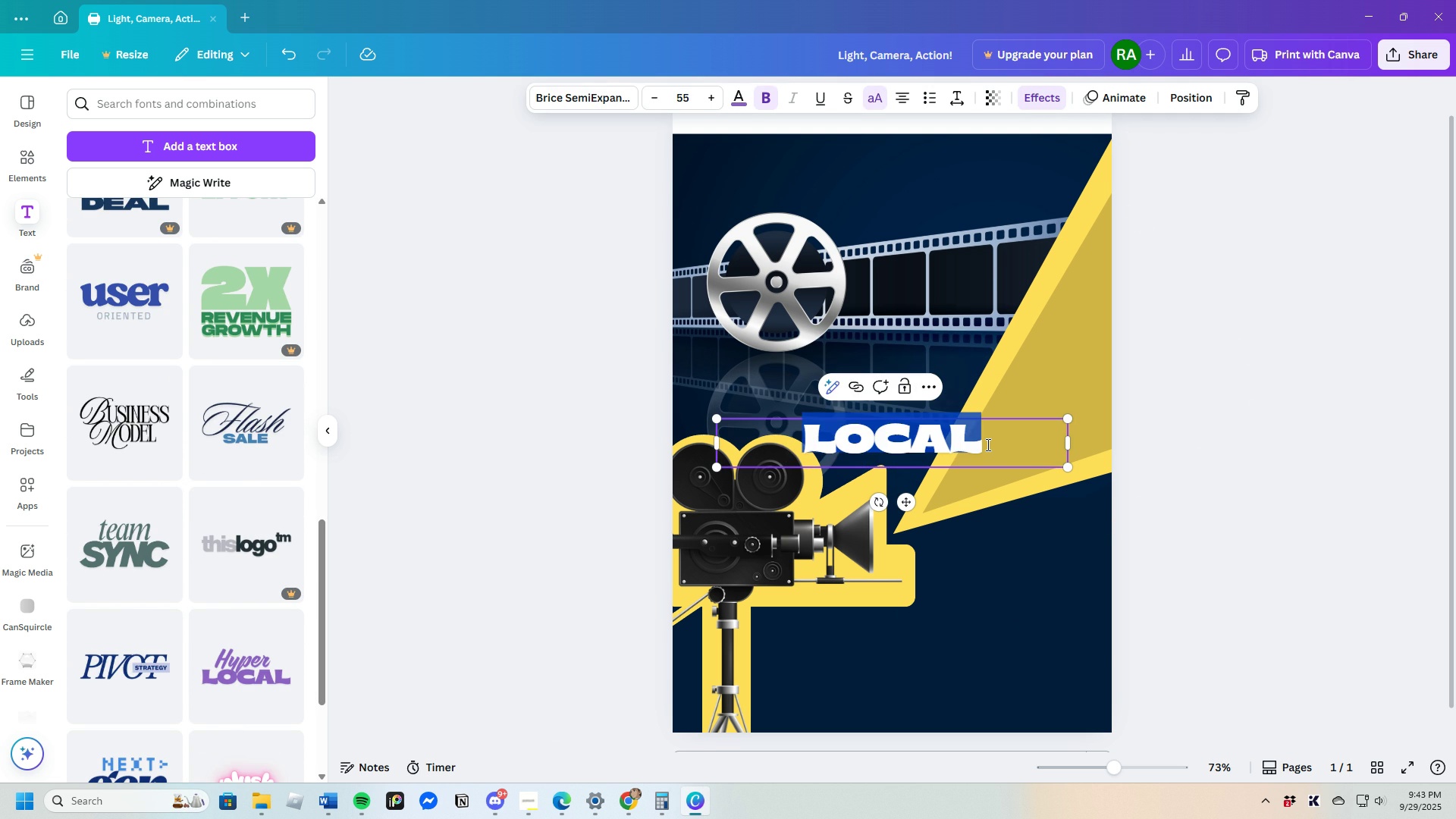 
left_click([987, 444])
 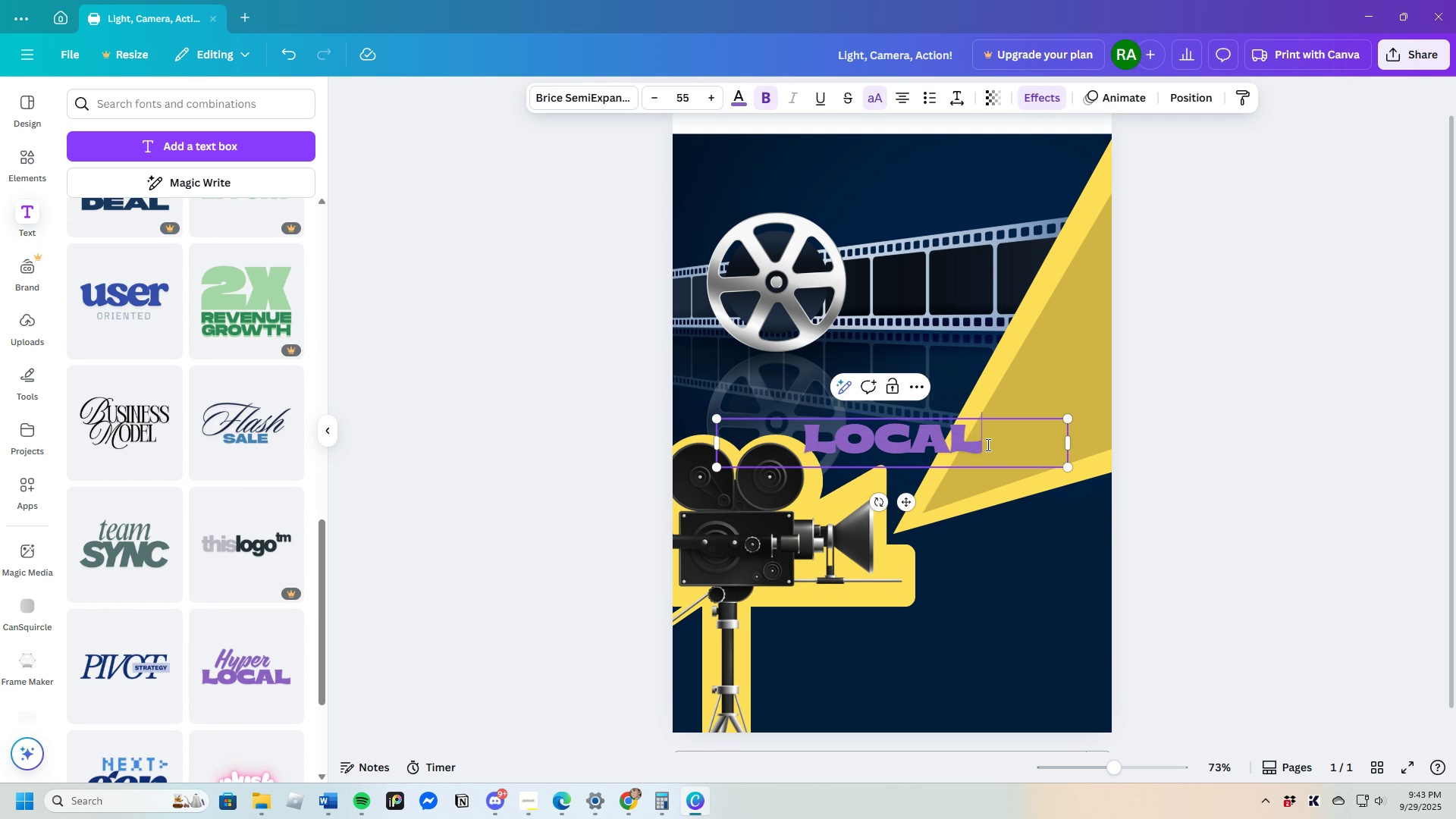 
left_click([987, 444])
 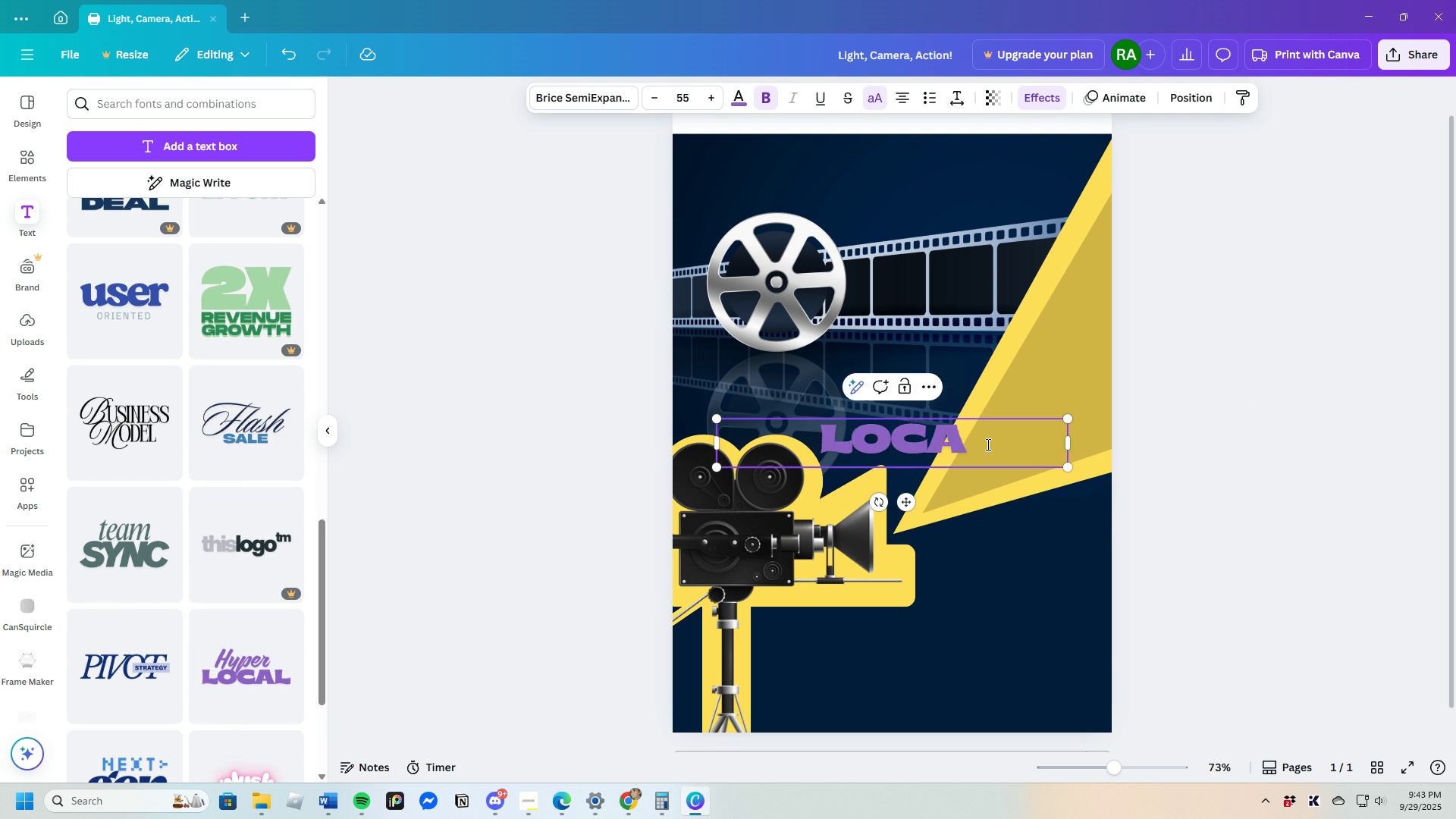 
key(Backspace)
key(Backspace)
key(Backspace)
key(Backspace)
type(ight, CAmera, Action!)